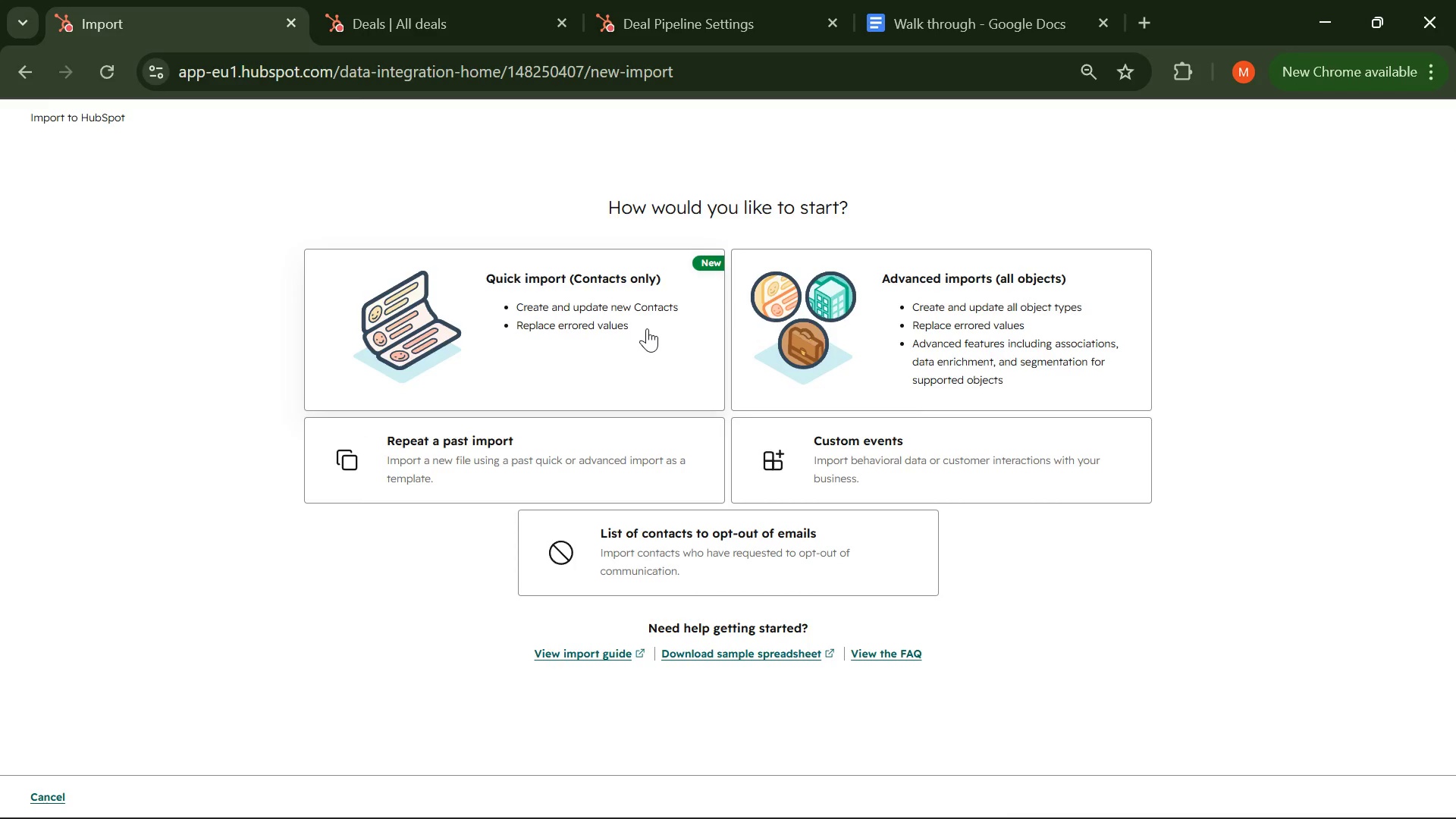 
left_click([861, 329])
 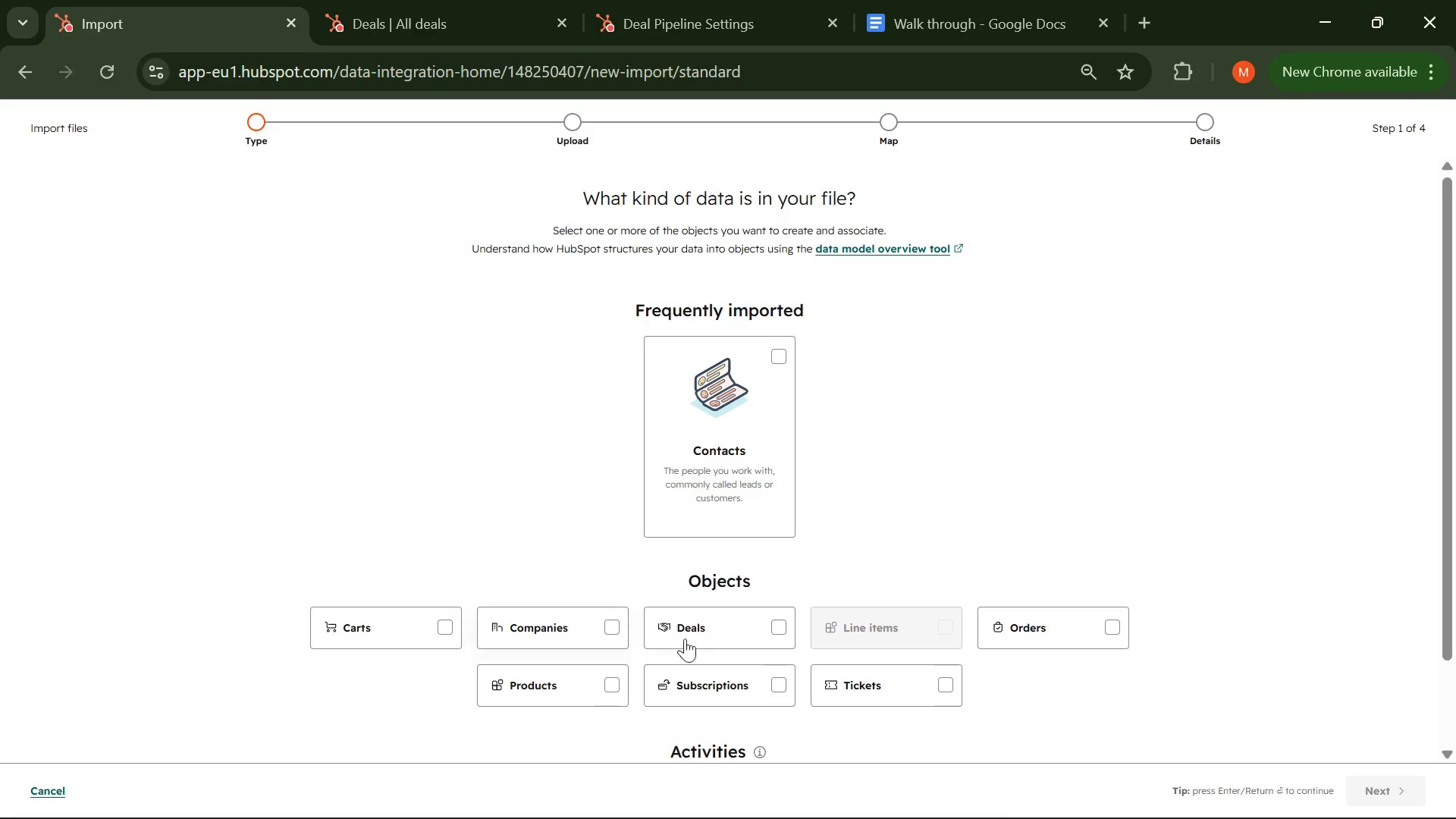 
left_click([708, 633])
 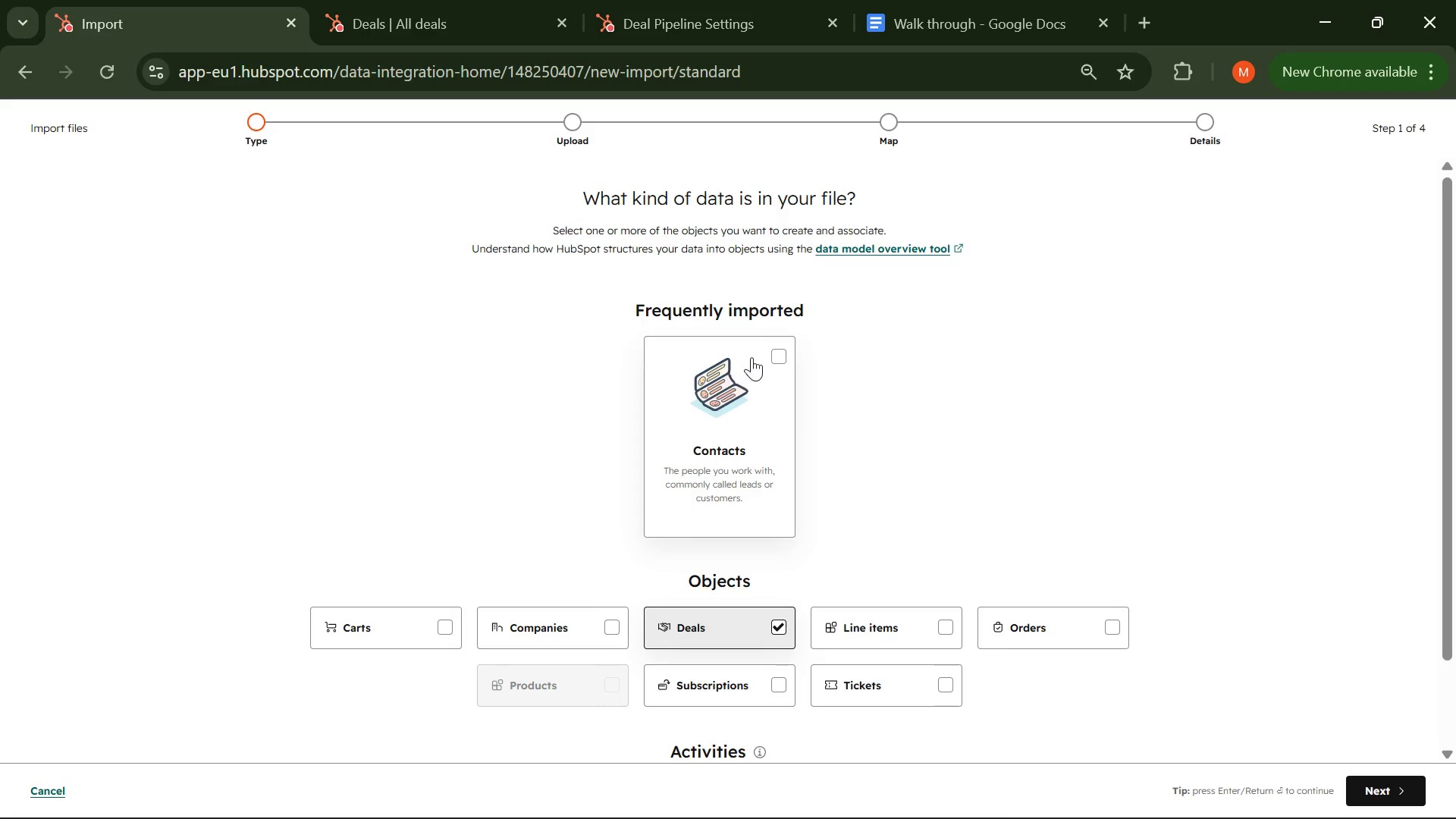 
left_click([761, 353])
 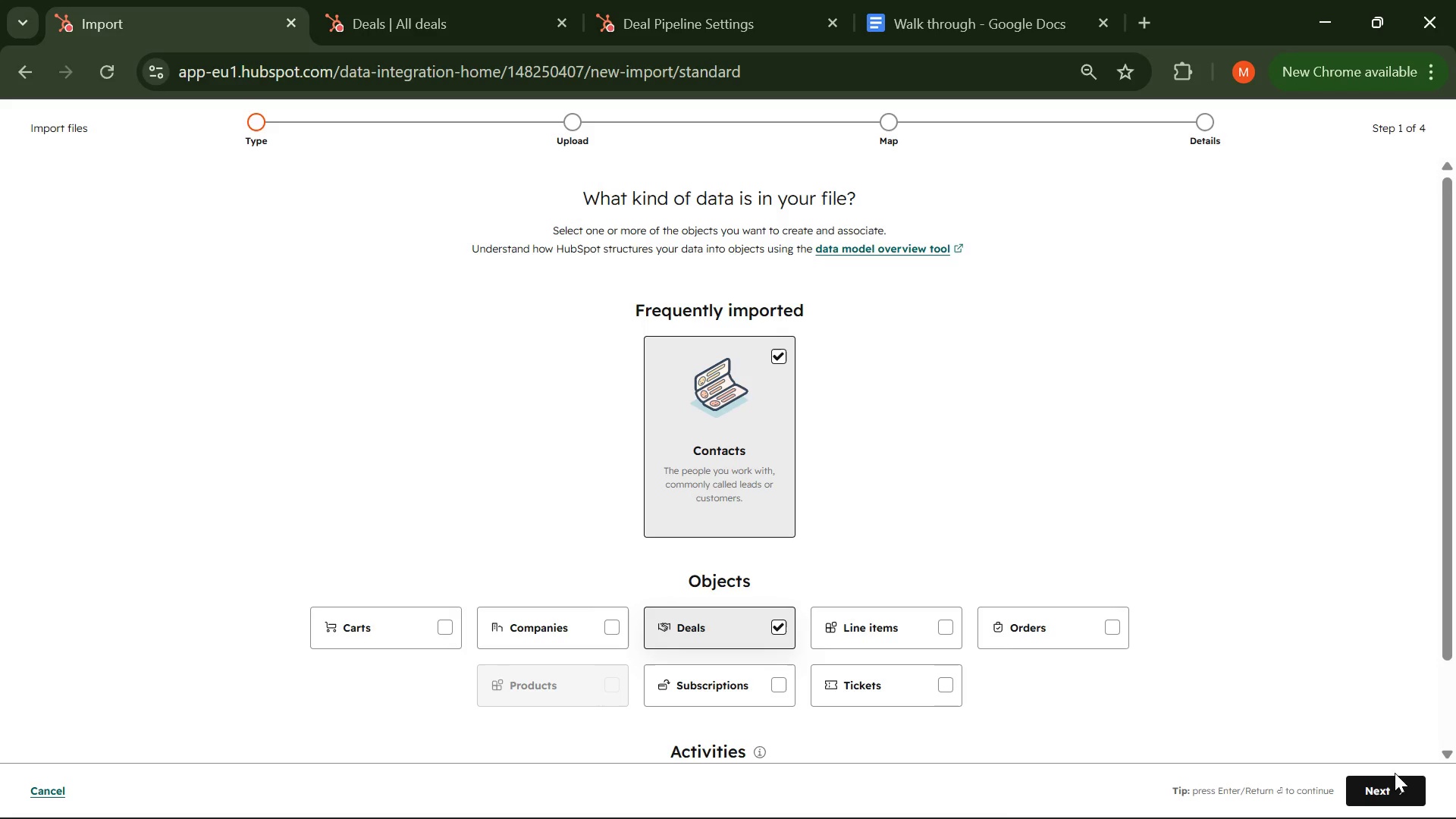 
left_click([1405, 780])
 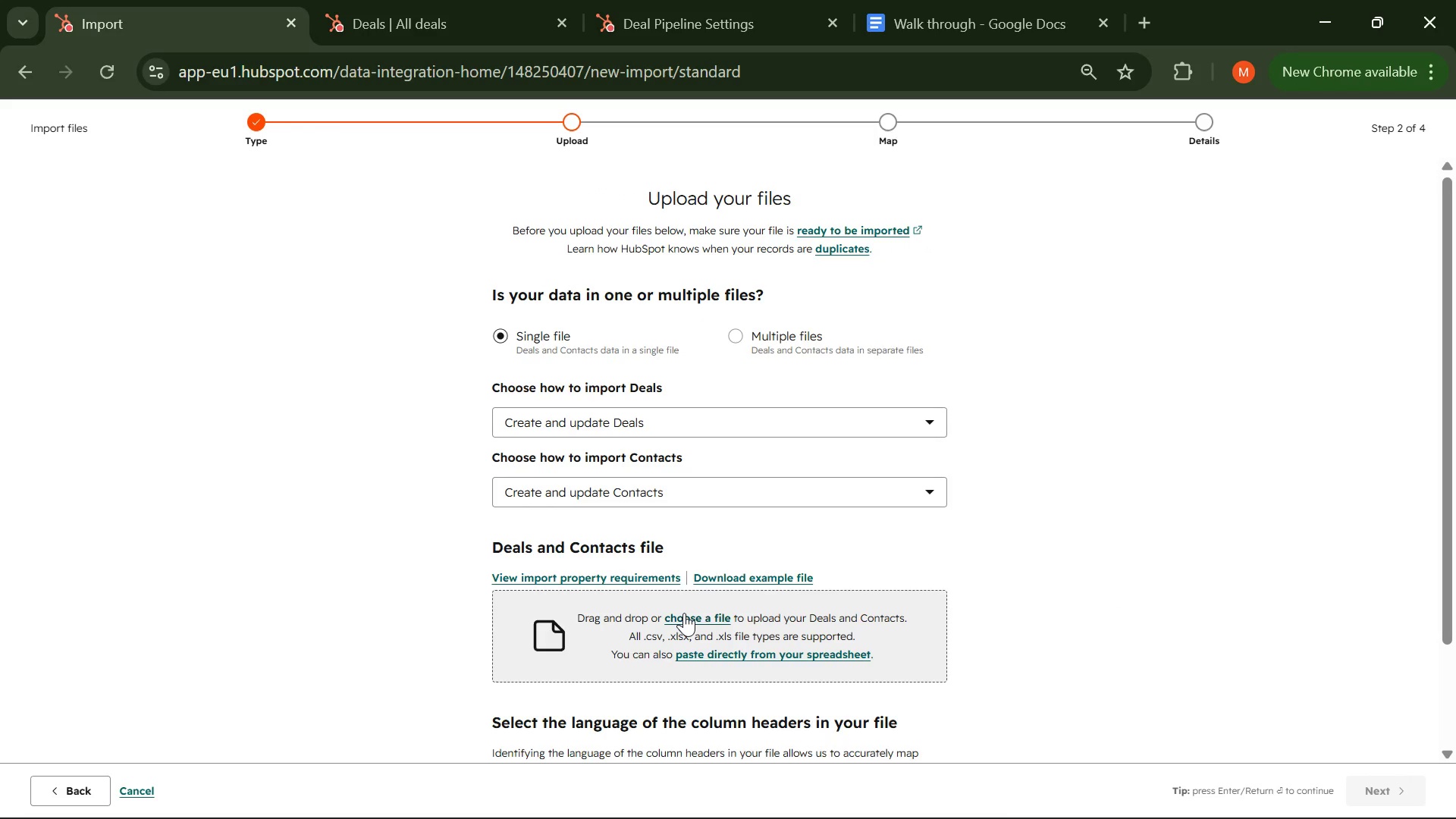 
left_click([684, 613])
 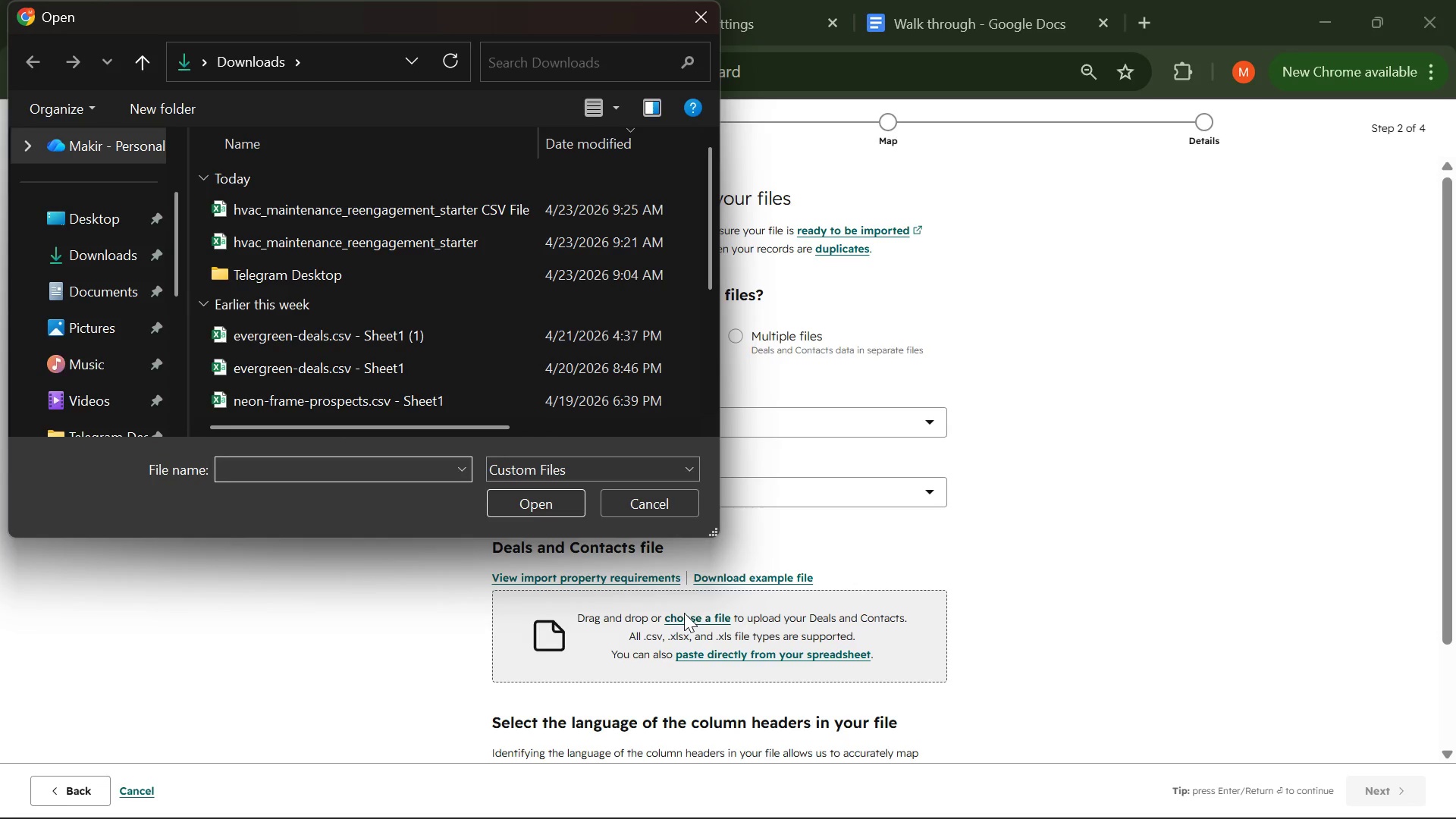 
left_click([1026, 539])
 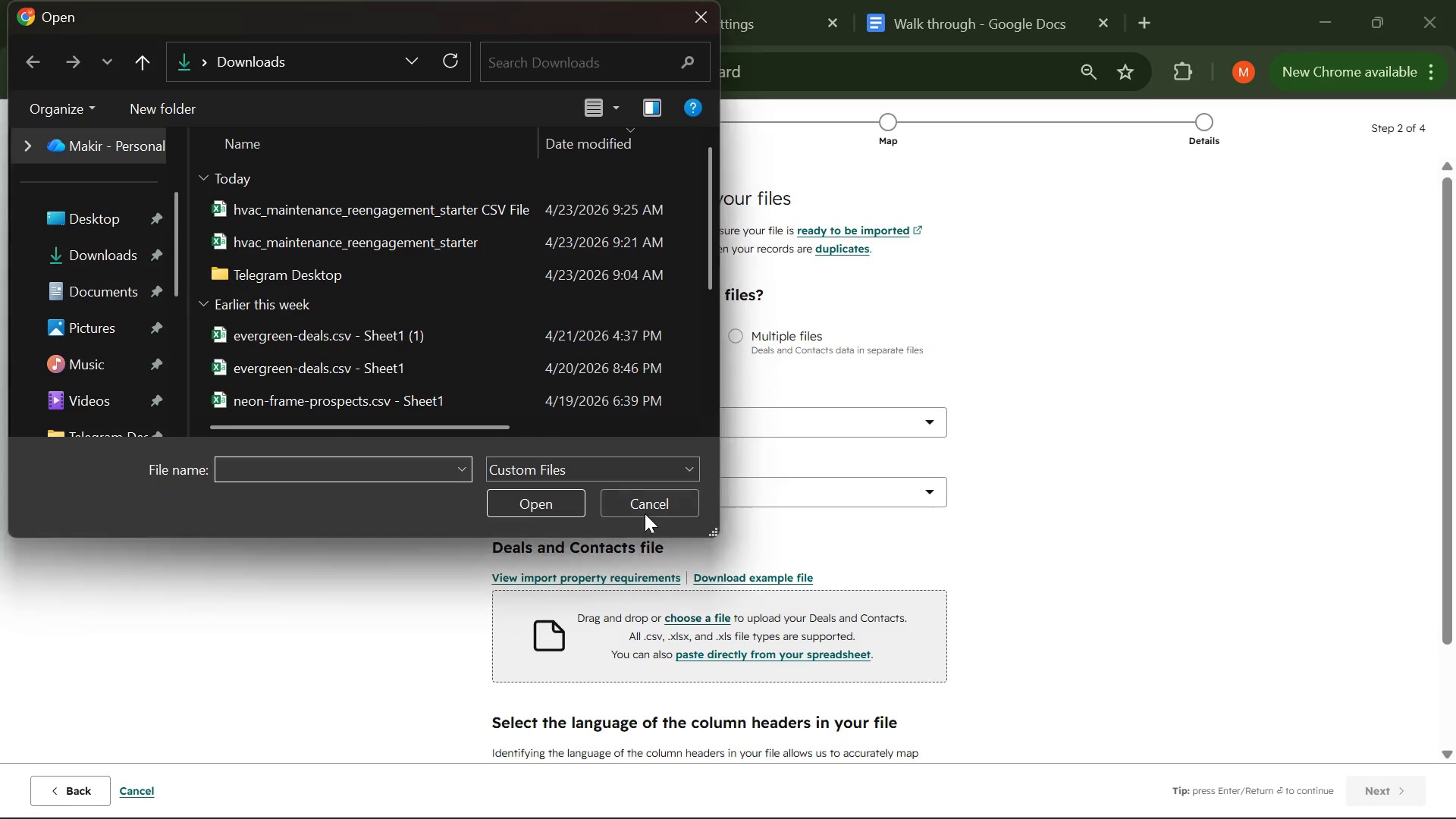 
left_click([648, 500])
 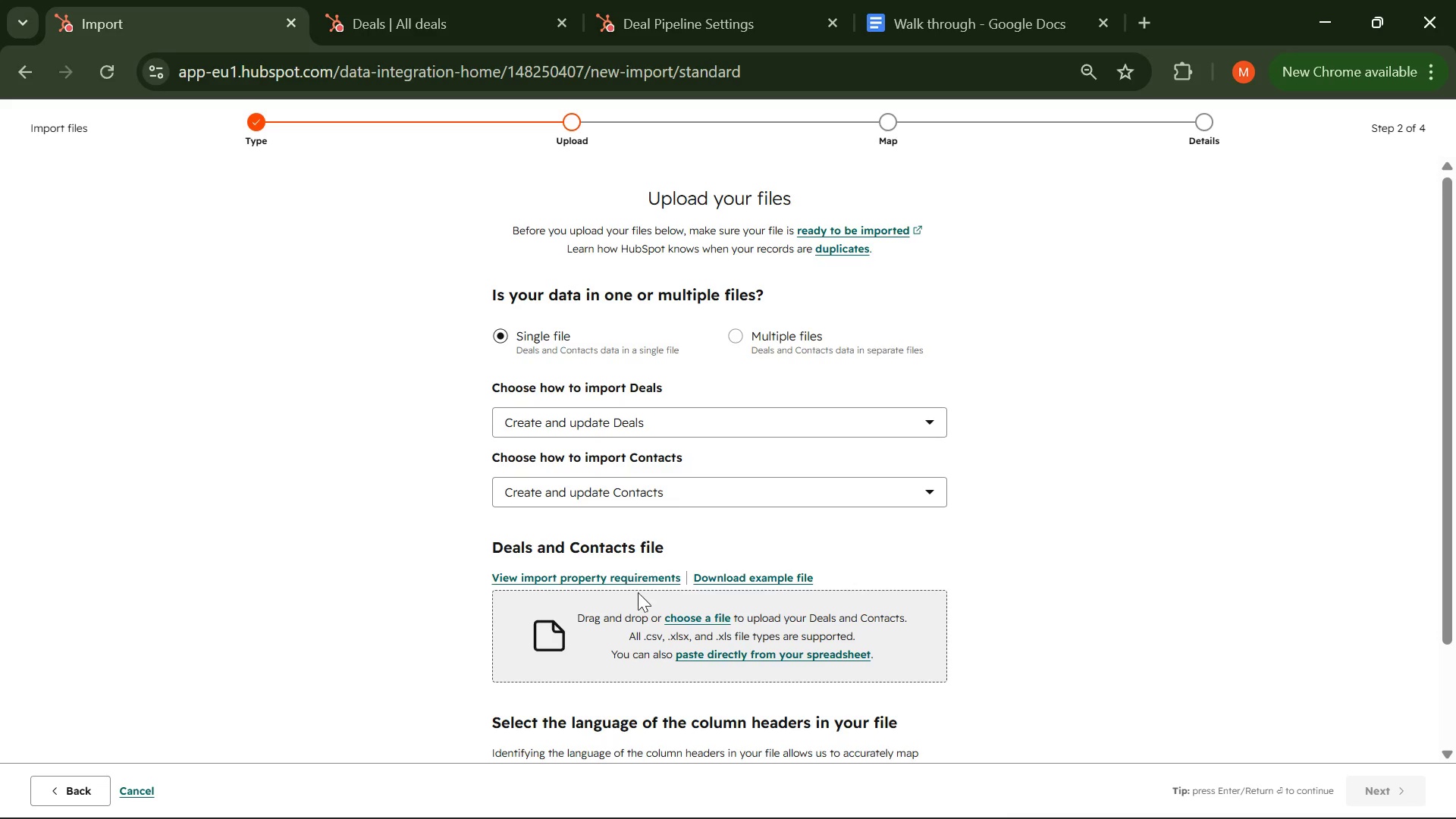 
left_click([702, 621])
 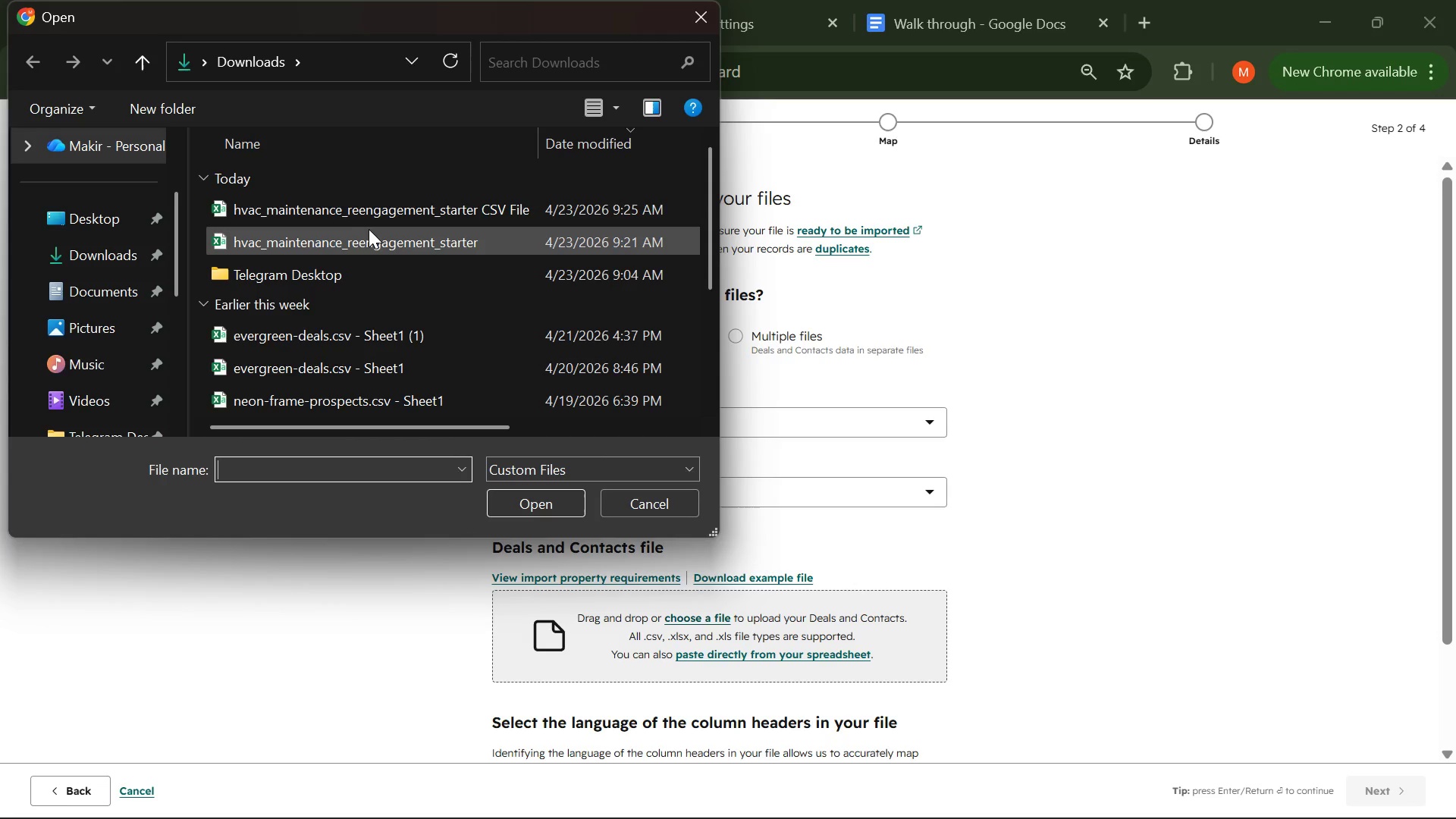 
double_click([373, 220])
 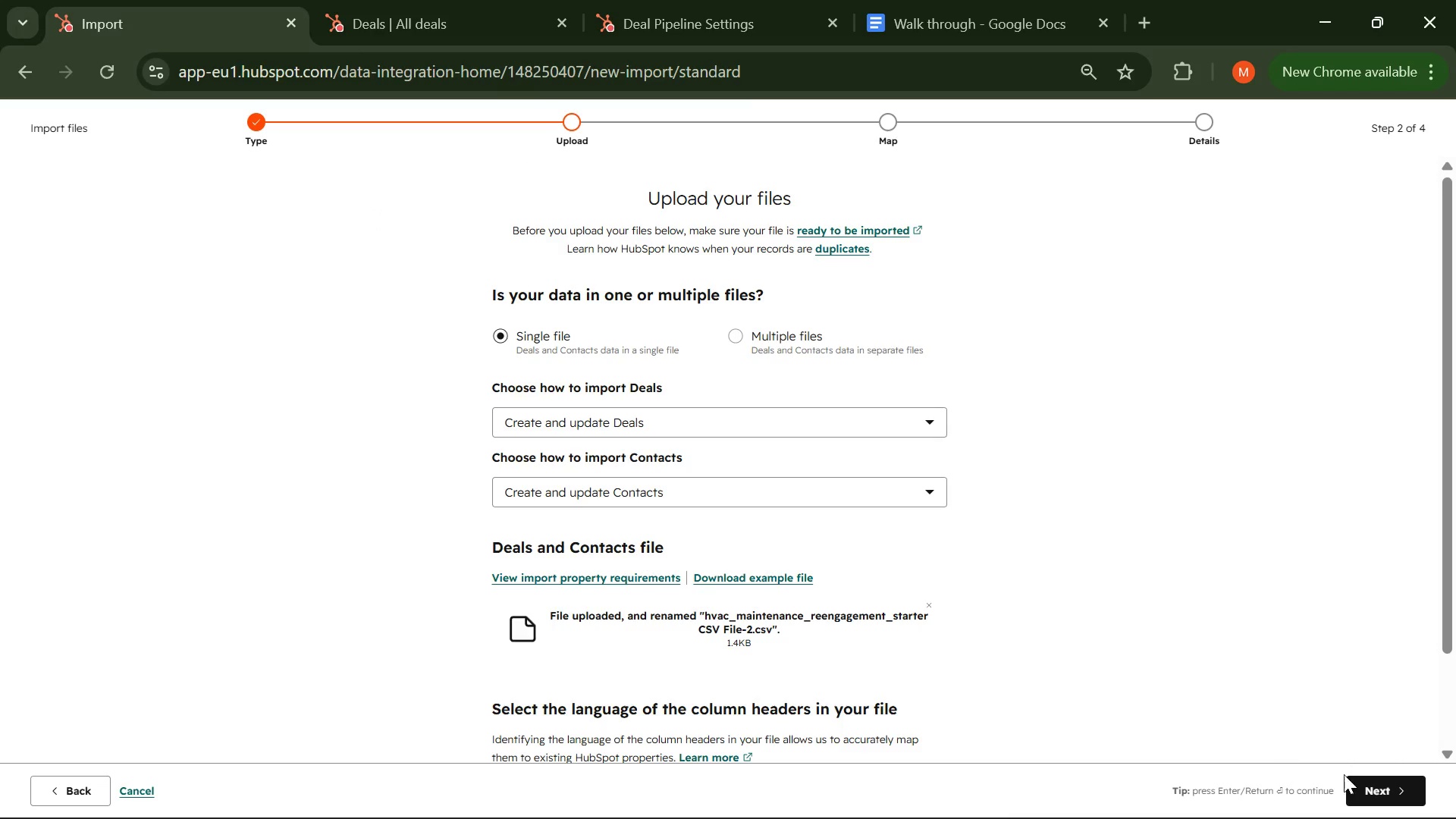 
left_click([1384, 789])
 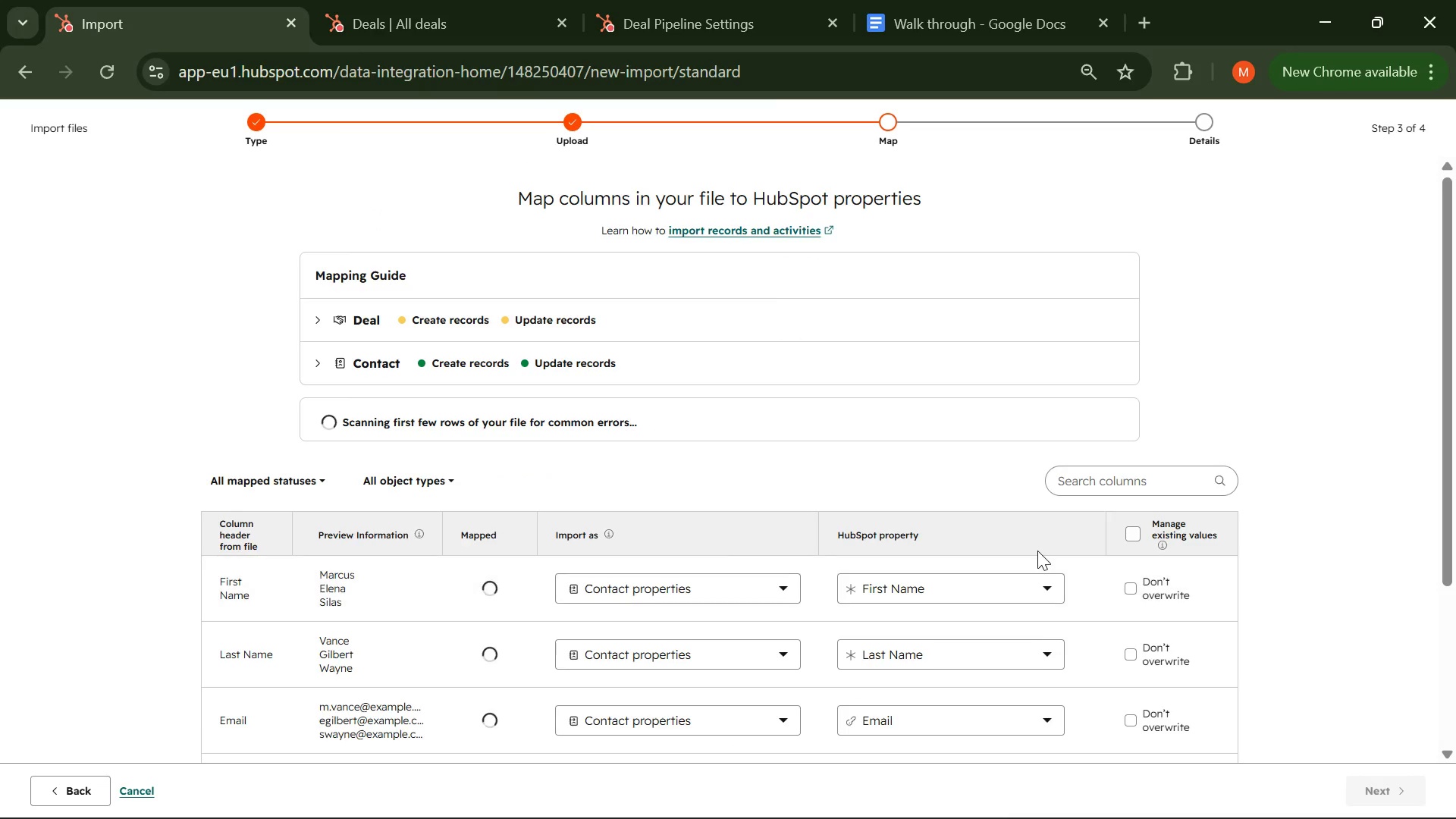 
scroll: coordinate [1037, 551], scroll_direction: down, amount: 2.0
 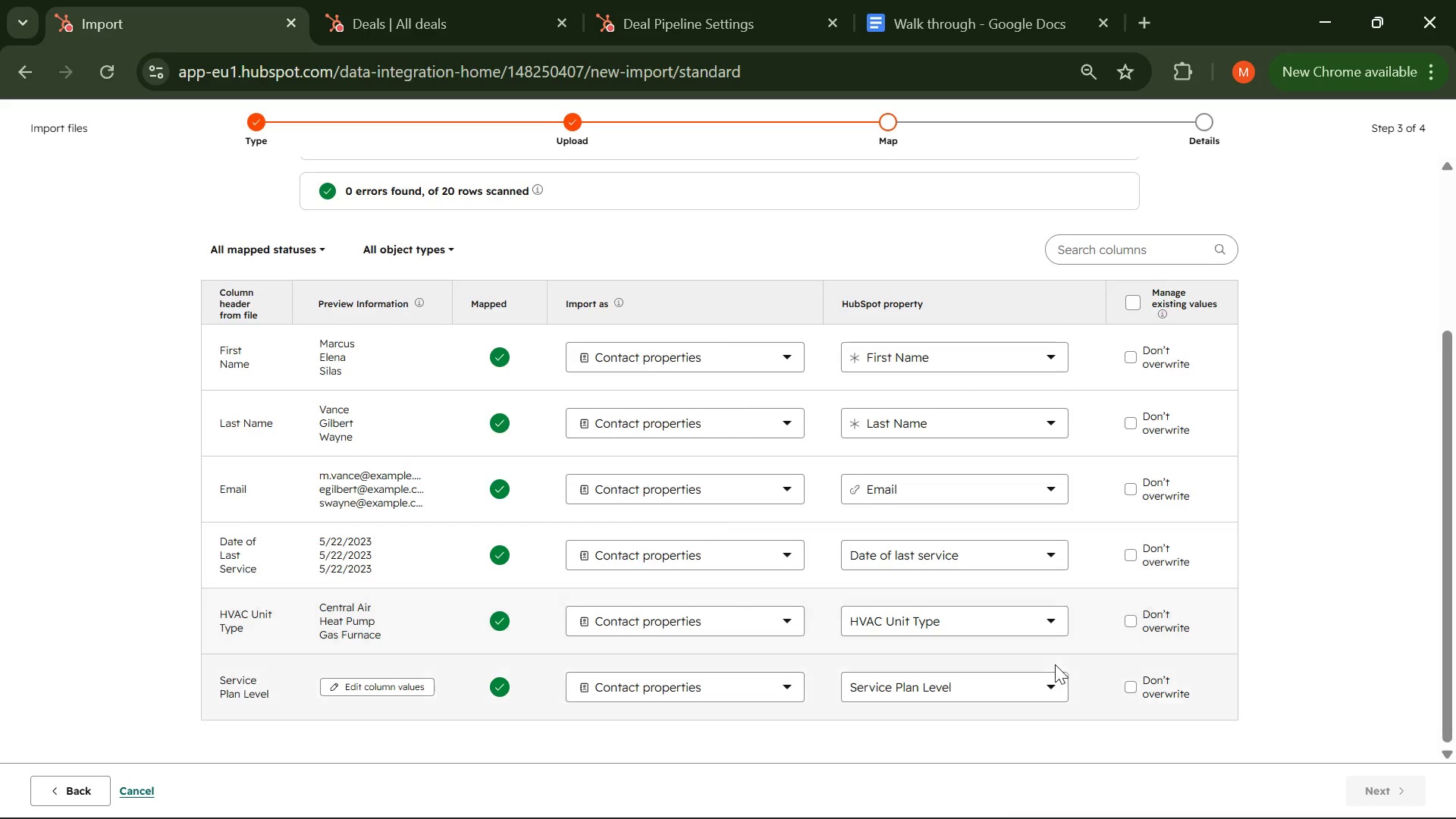 
left_click([1056, 692])
 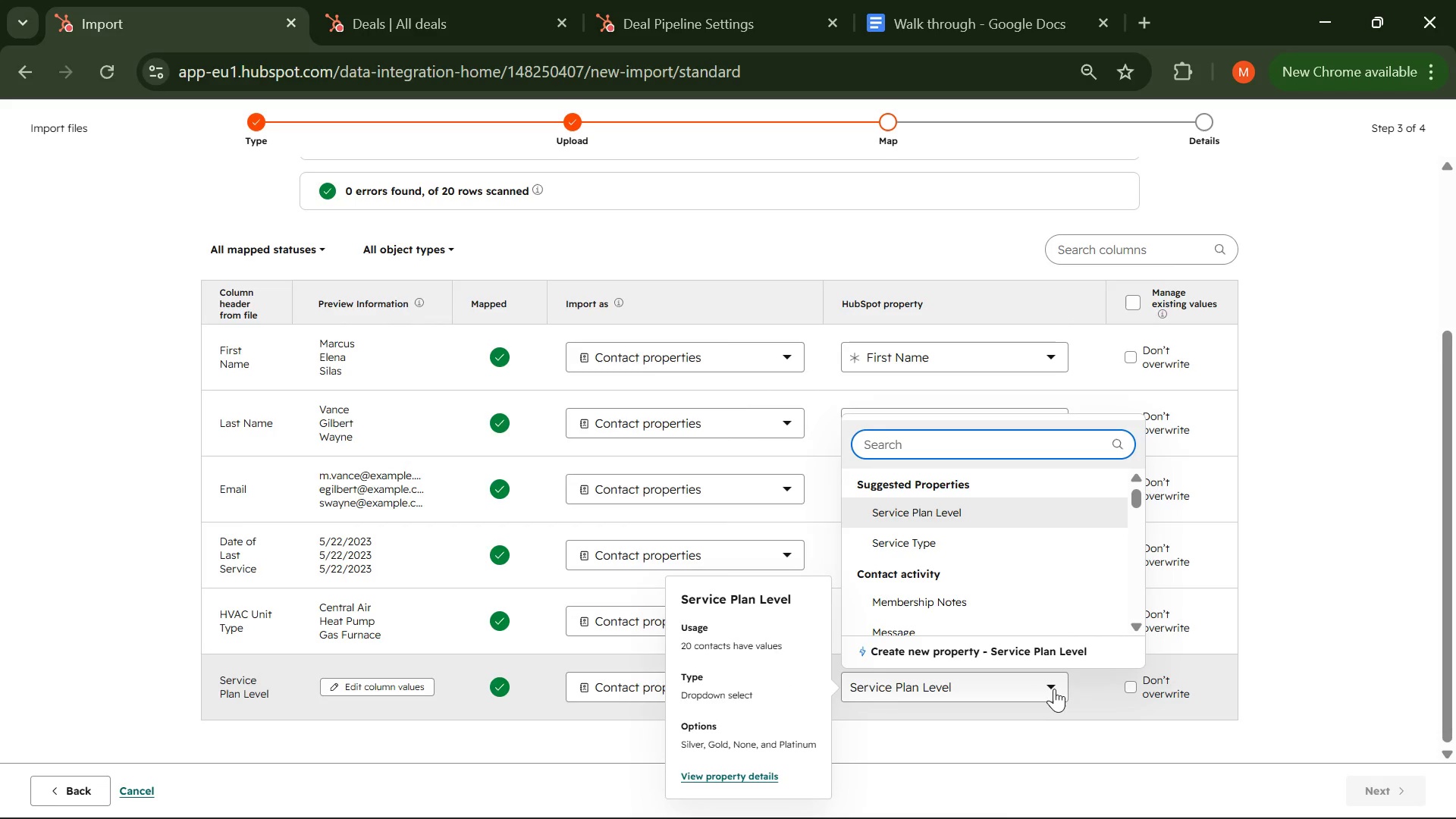 
scroll: coordinate [956, 576], scroll_direction: down, amount: 13.0
 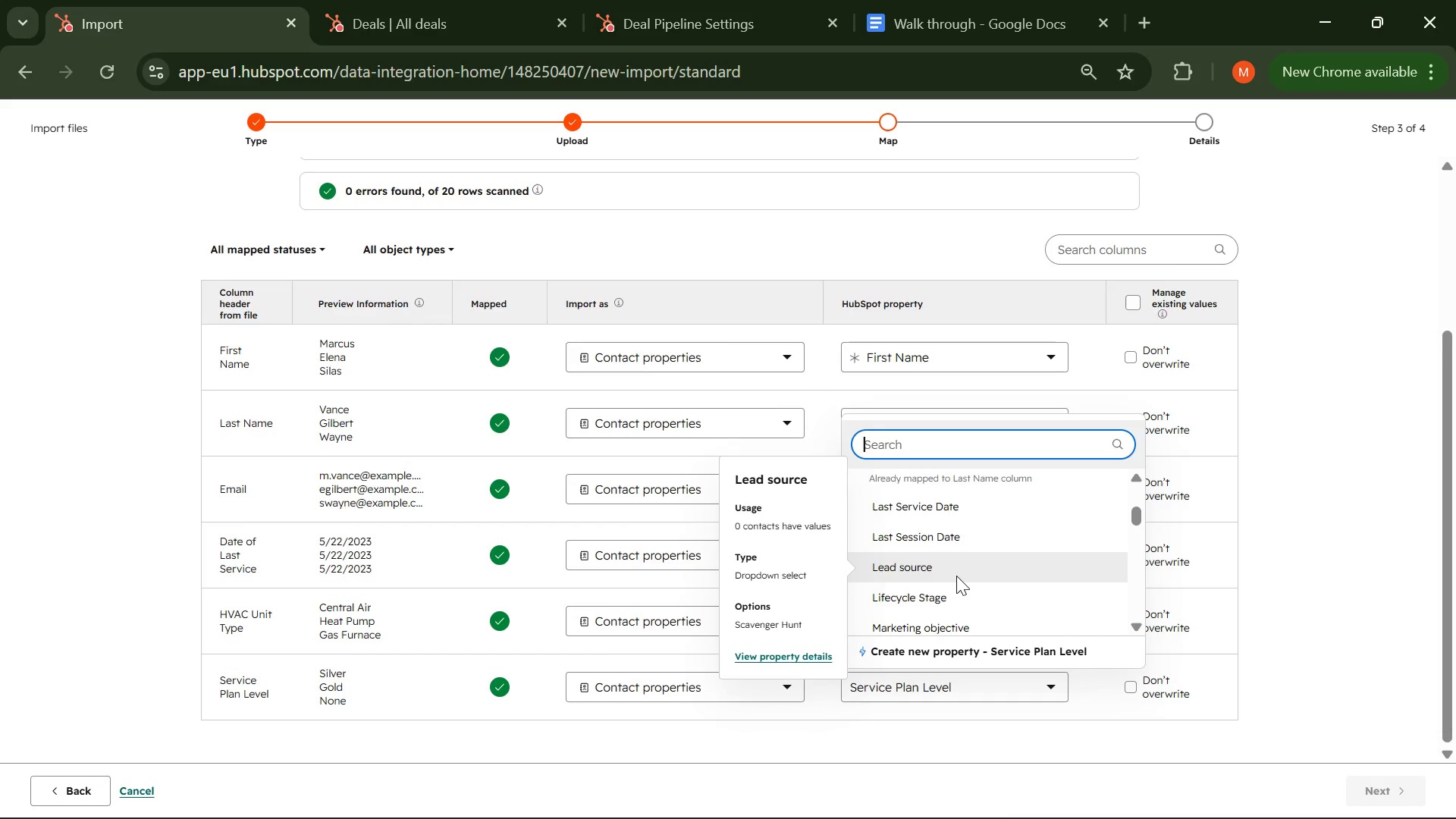 
scroll: coordinate [956, 576], scroll_direction: up, amount: 1.0
 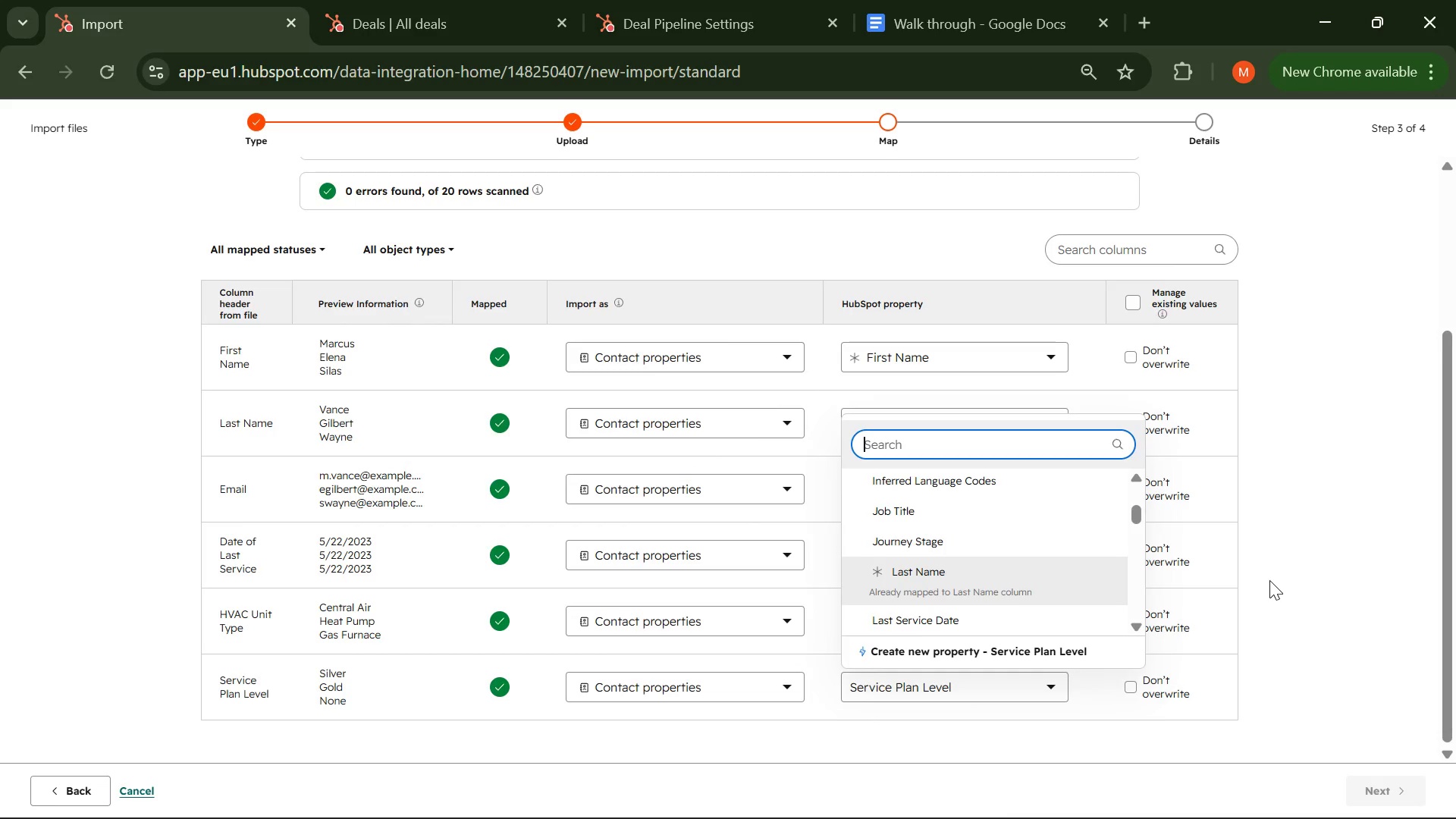 
left_click([1269, 580])
 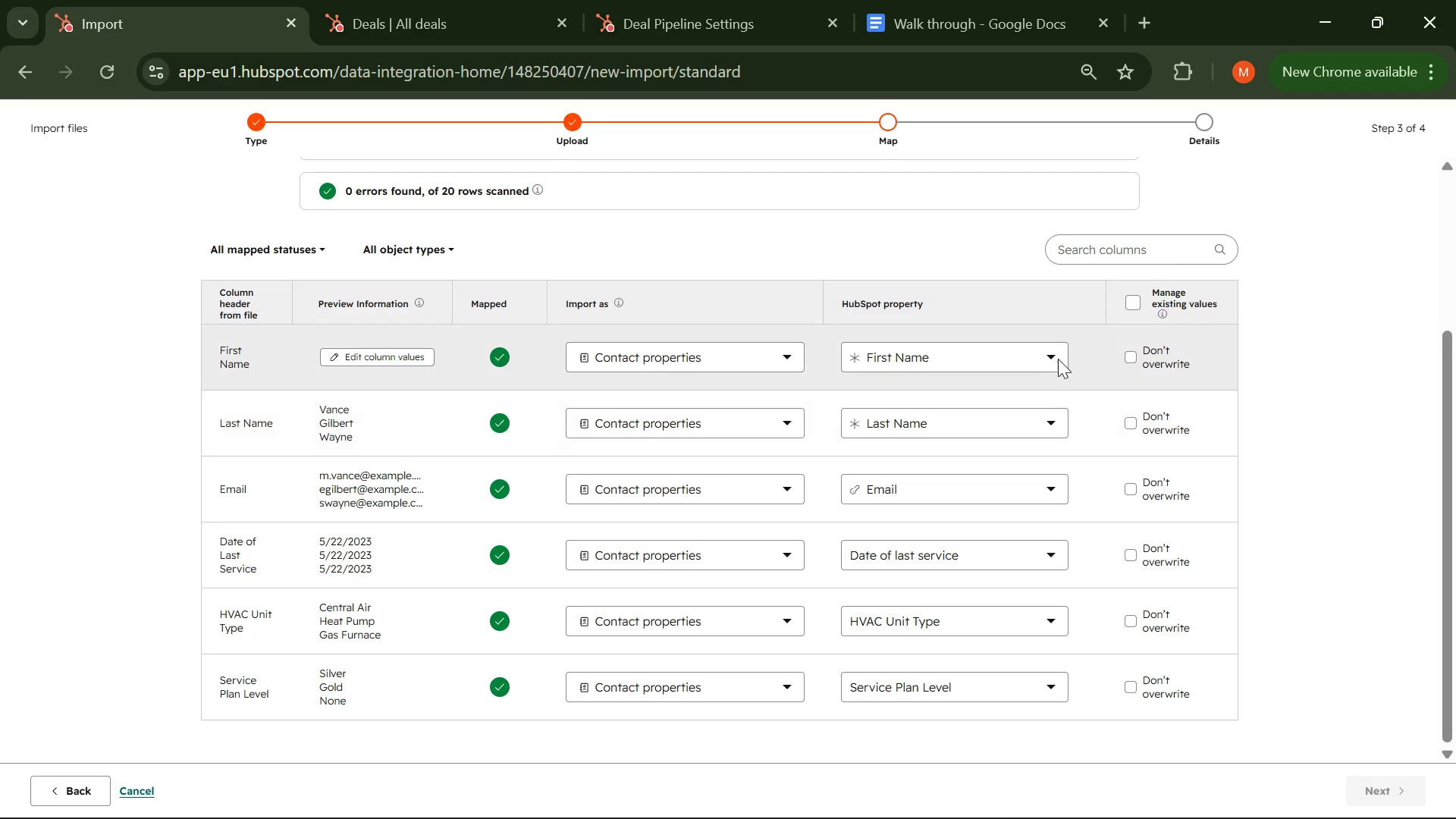 
scroll: coordinate [1058, 359], scroll_direction: up, amount: 3.0
 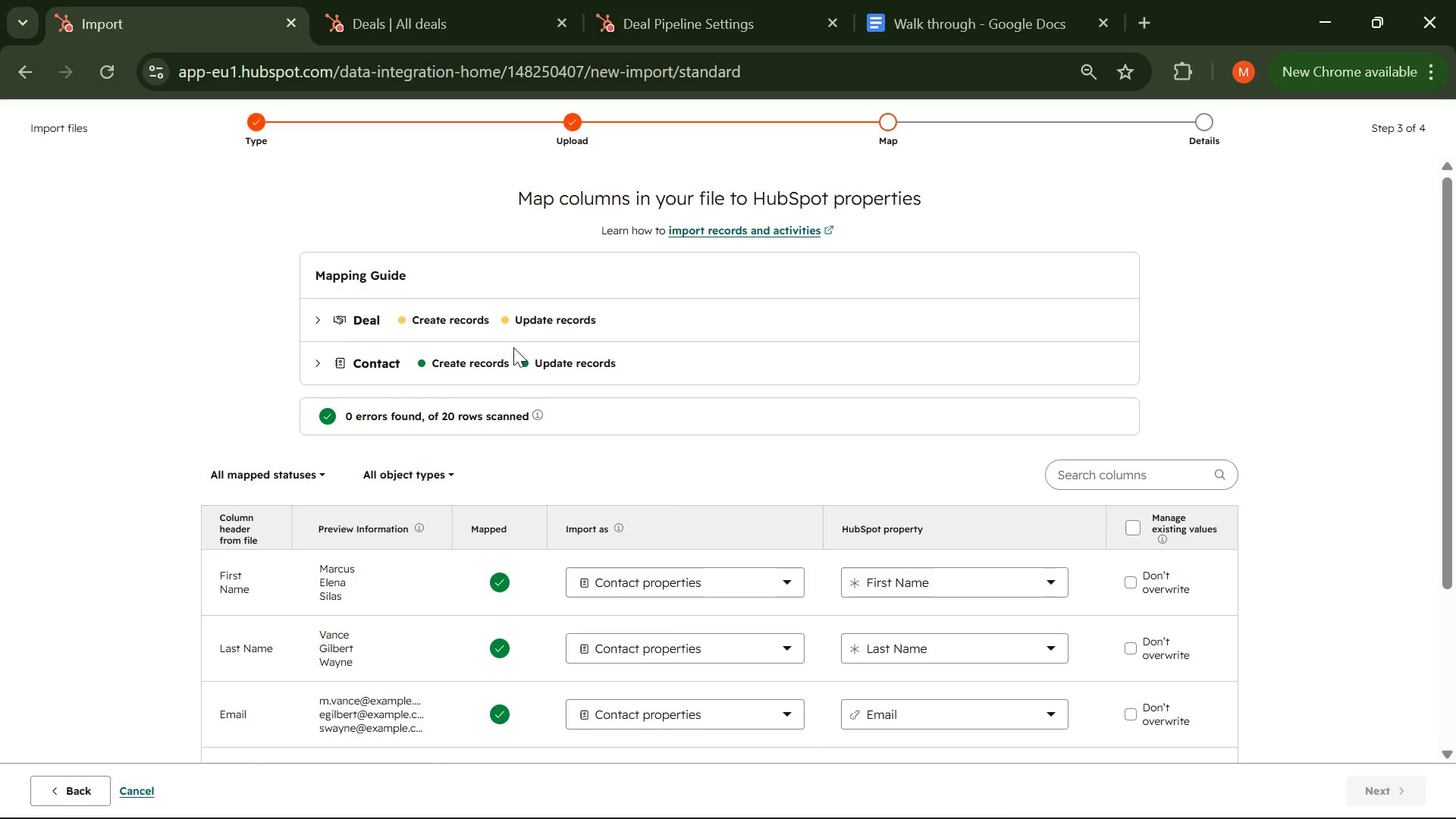 
wait(8.44)
 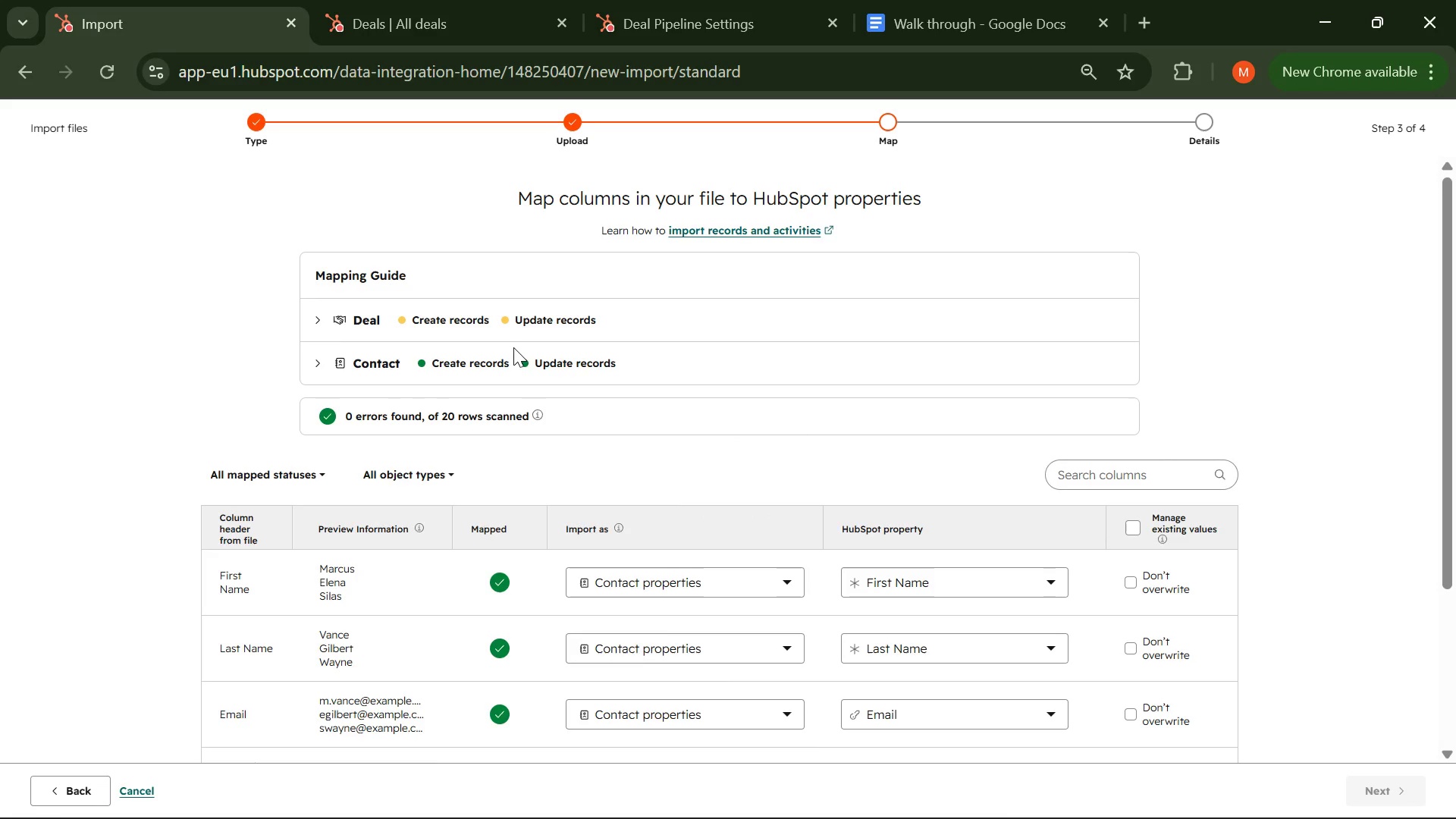 
left_click([946, 799])